 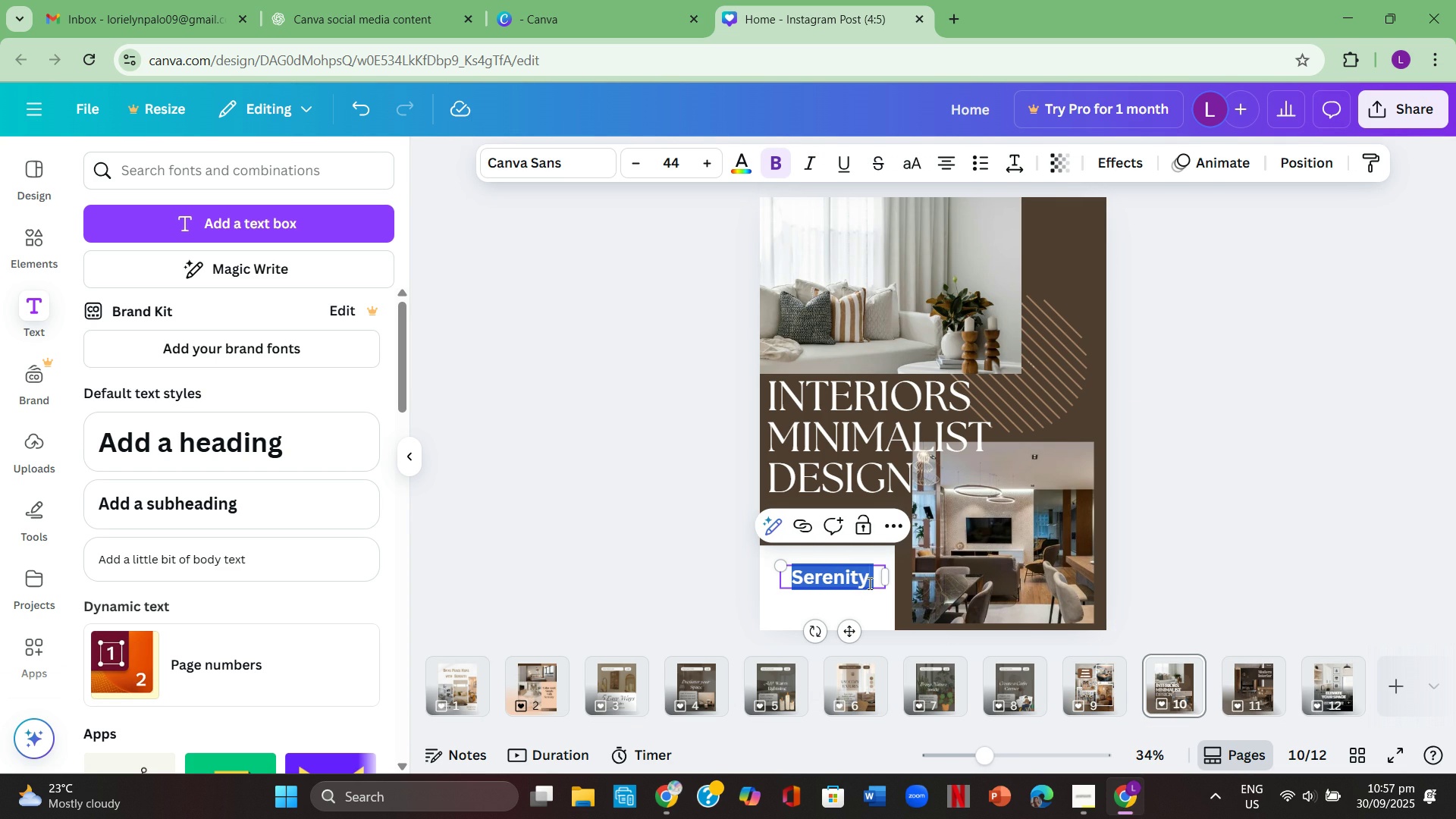 
left_click([564, 164])
 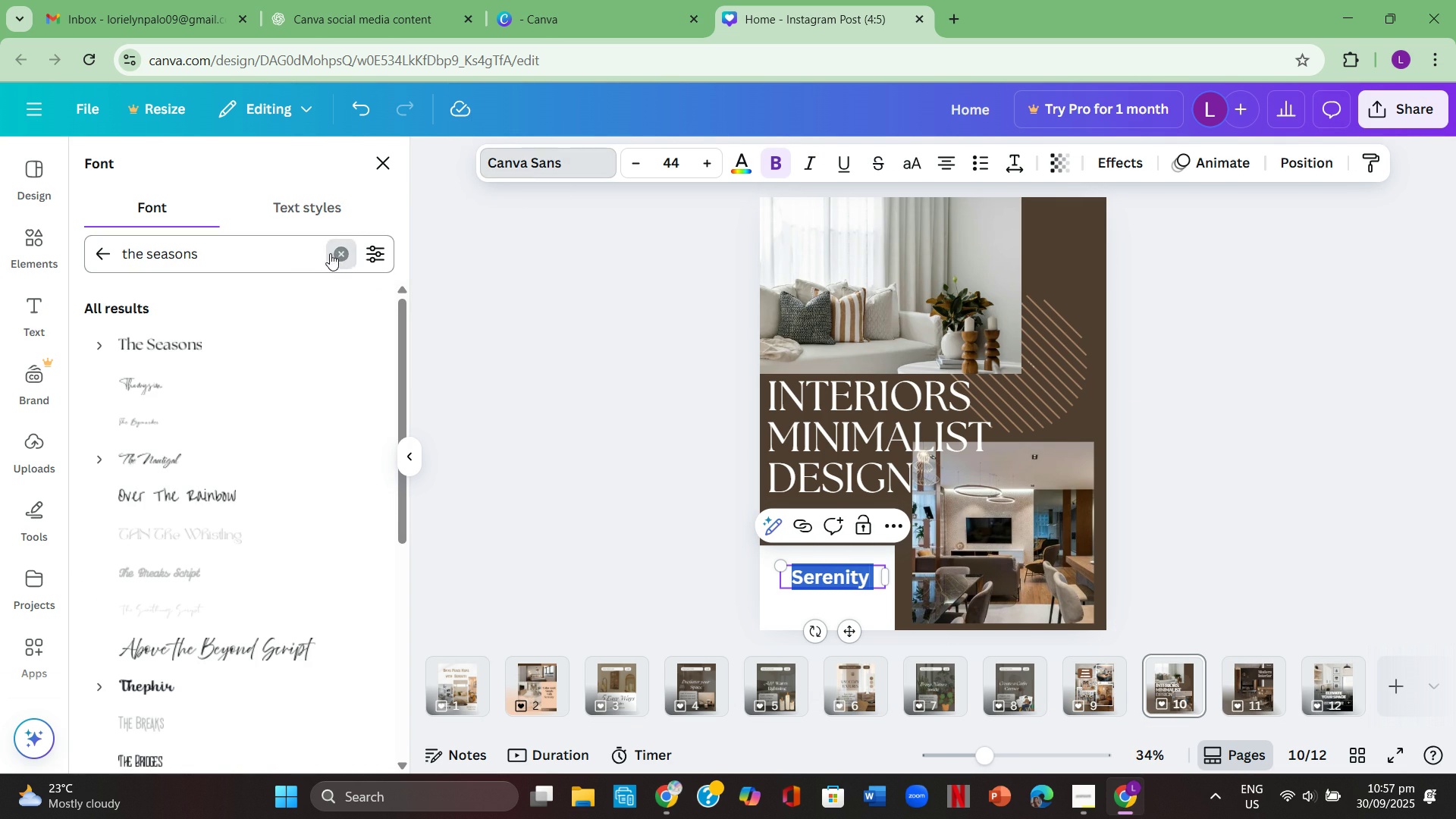 
double_click([320, 253])
 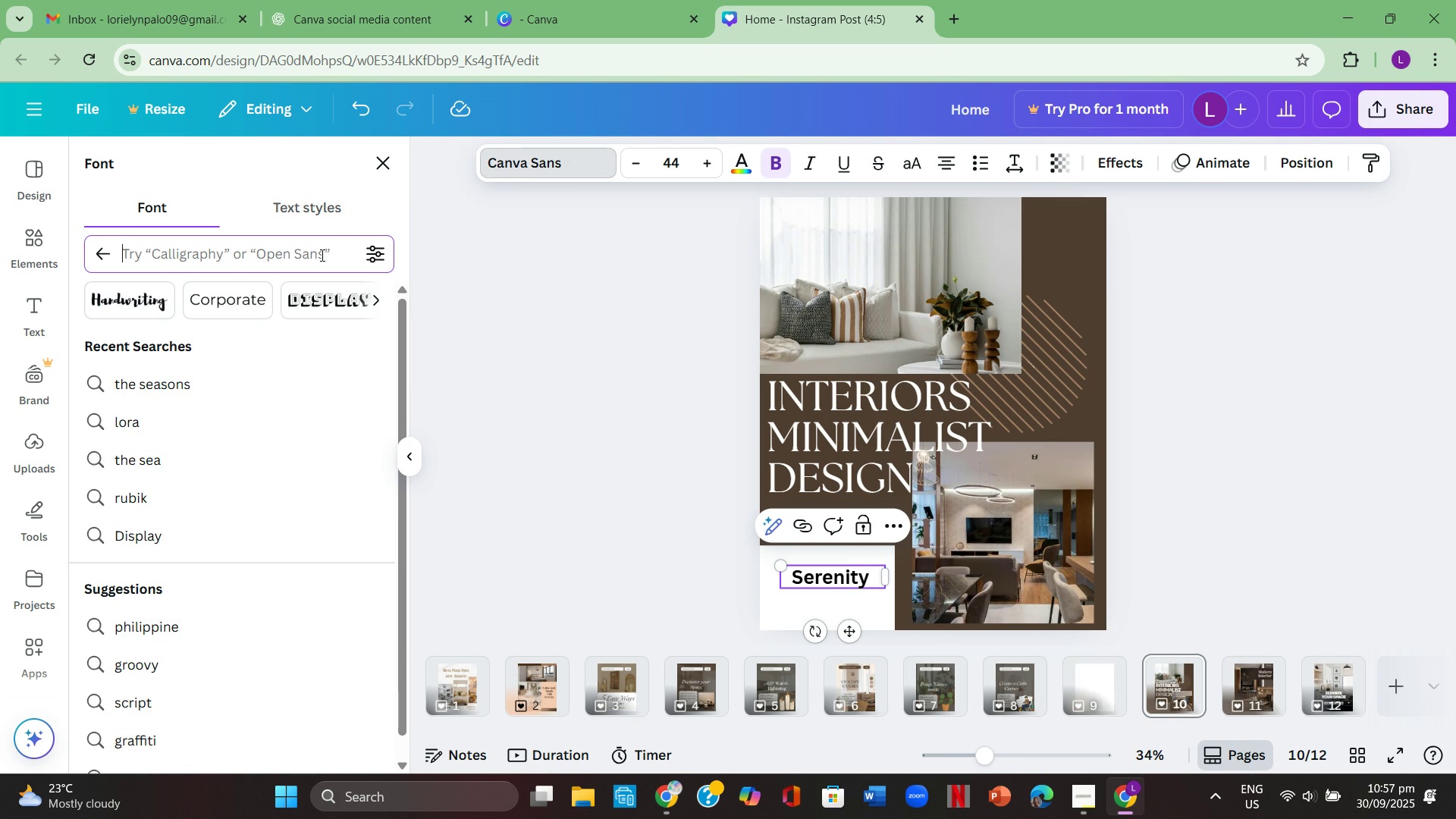 
type(beski)
 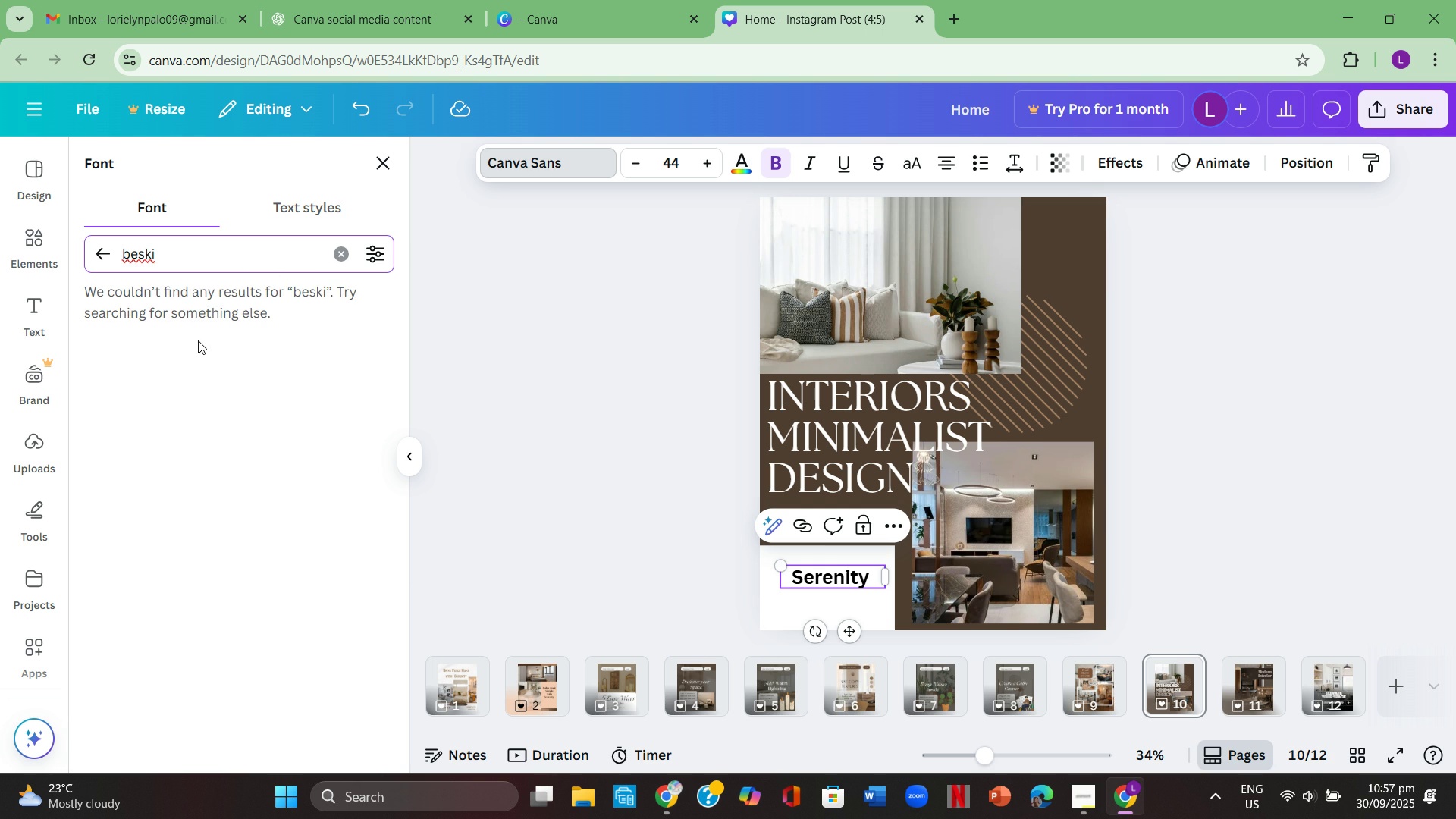 
left_click([462, 677])
 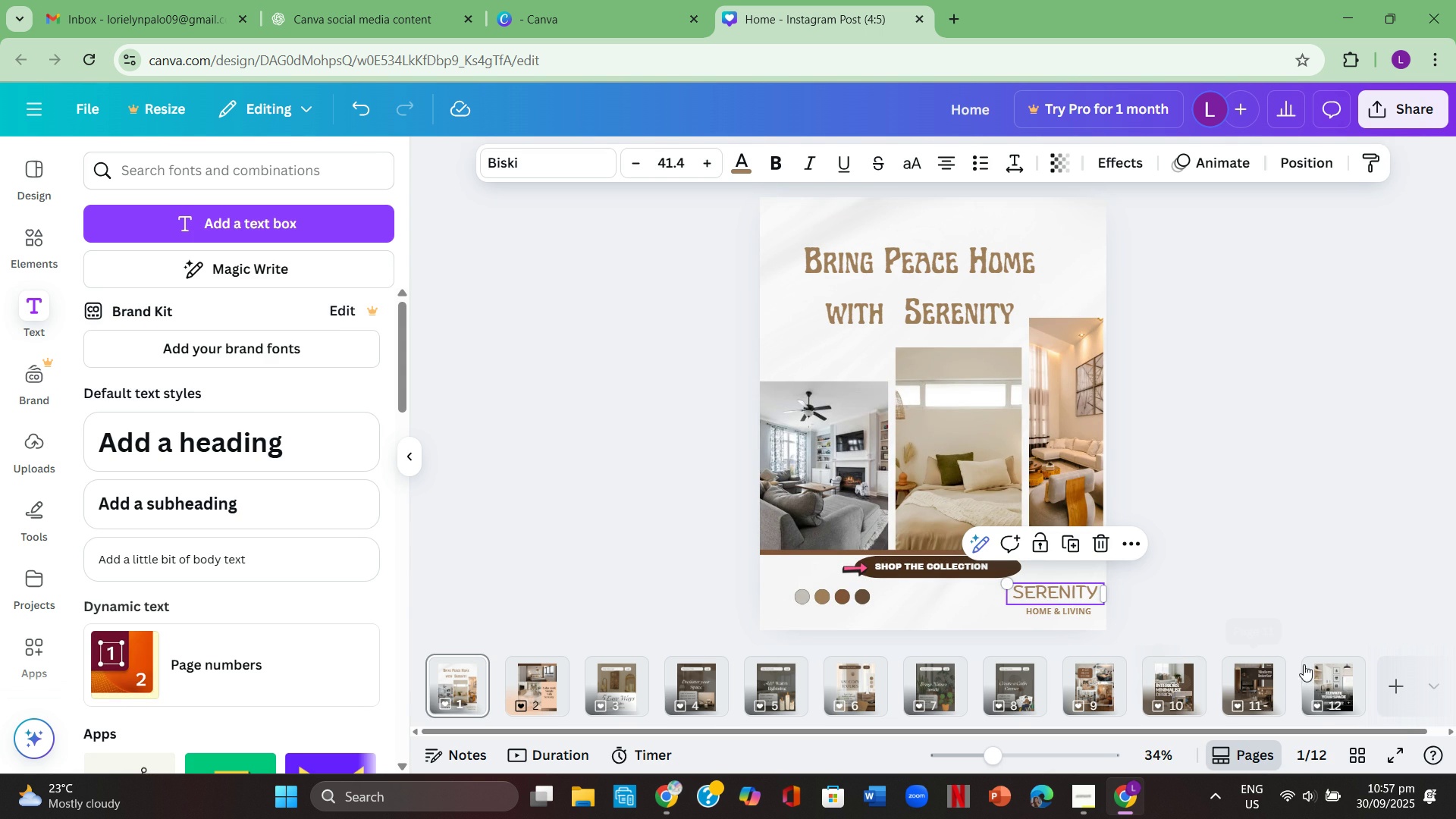 
left_click([1181, 679])
 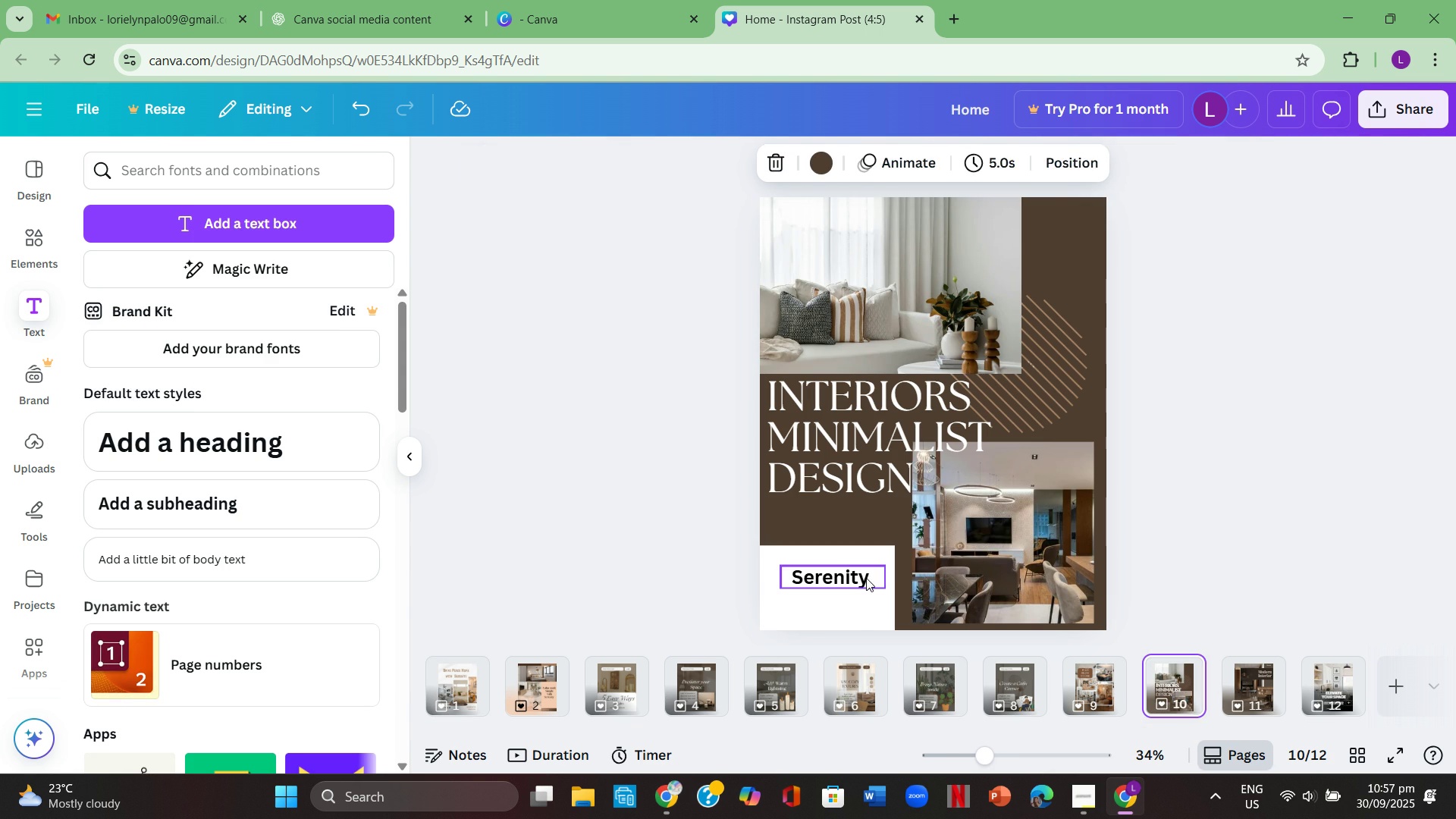 
double_click([865, 577])
 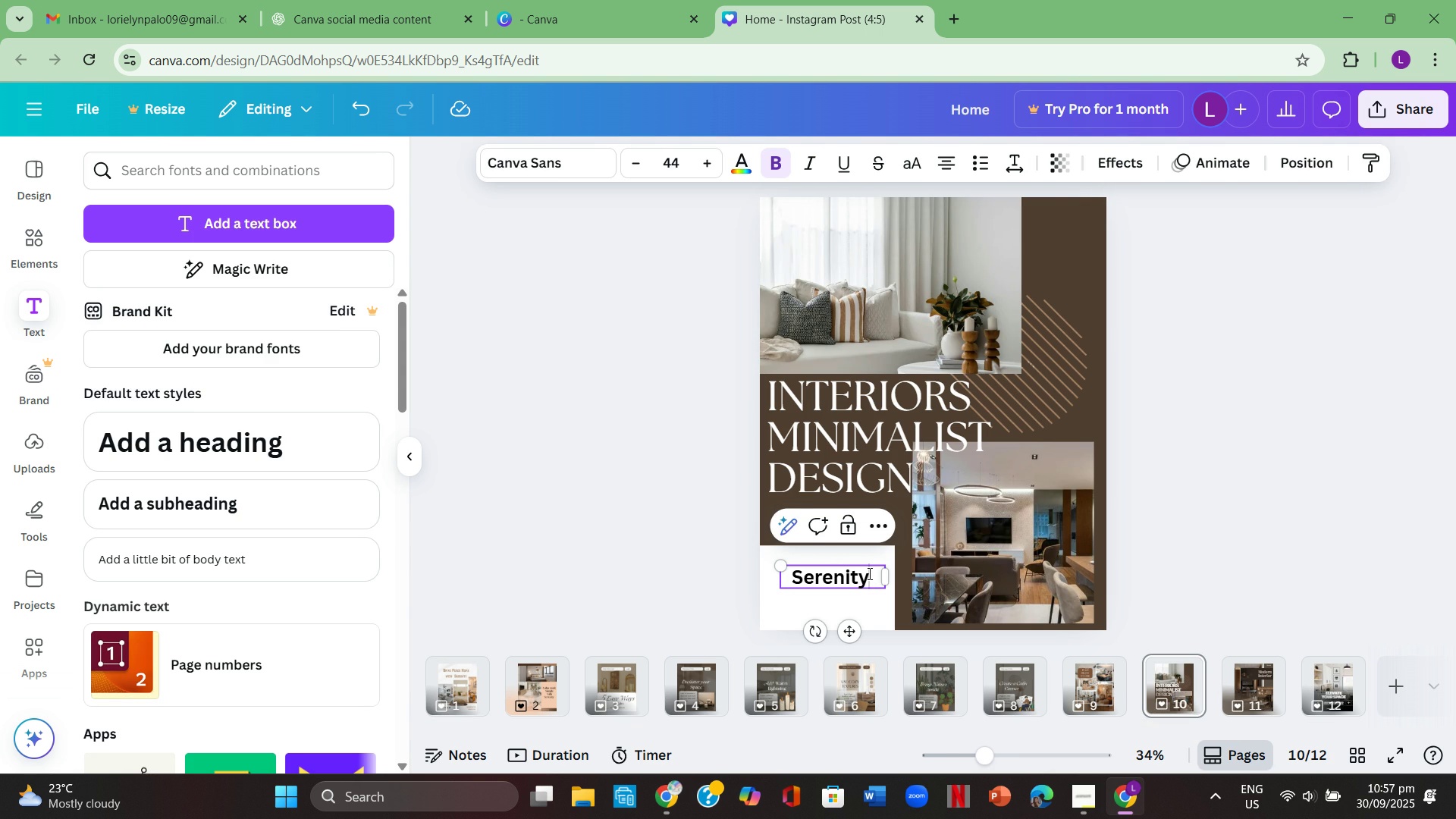 
key(Control+ControlLeft)
 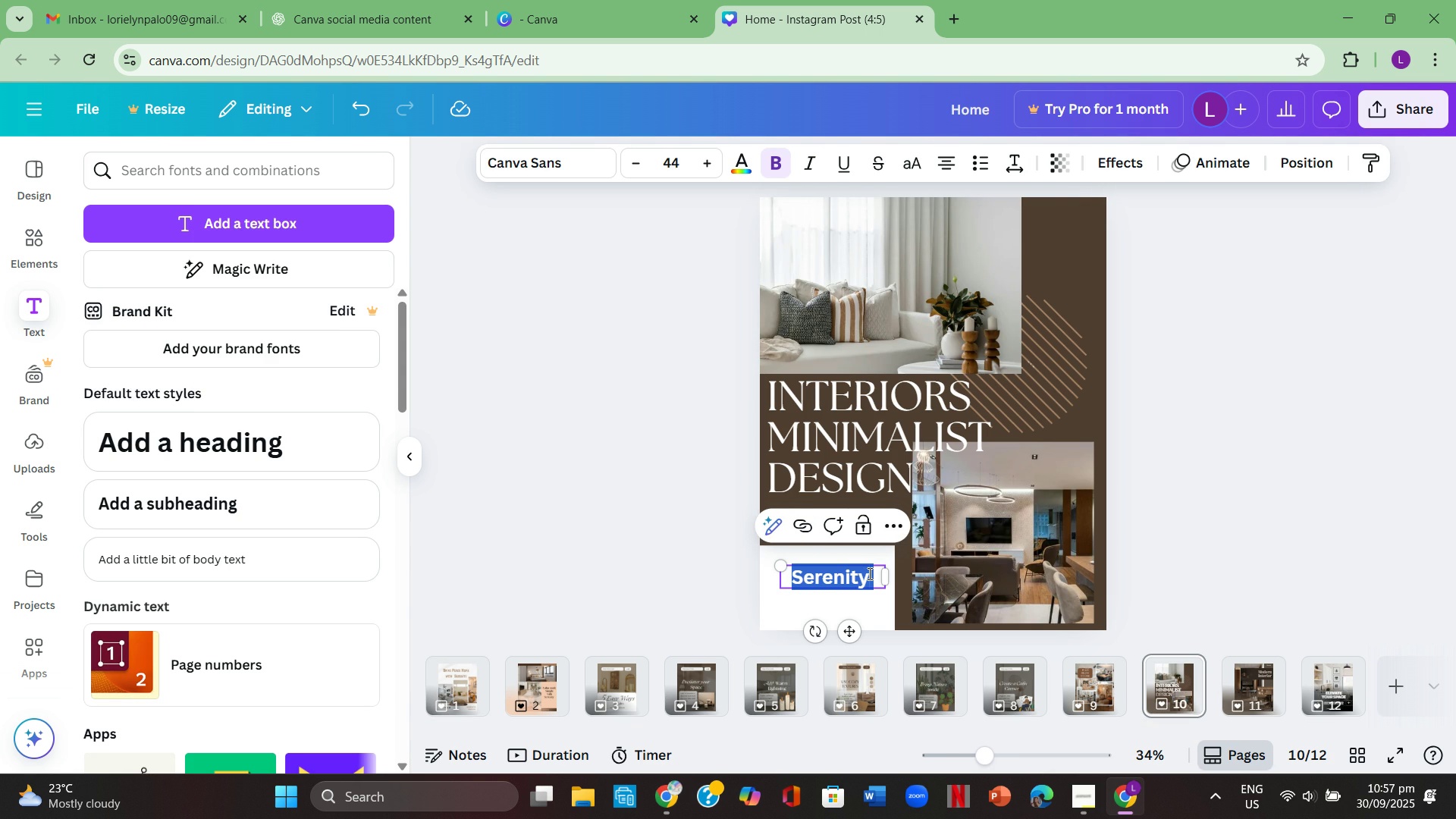 
key(Control+A)
 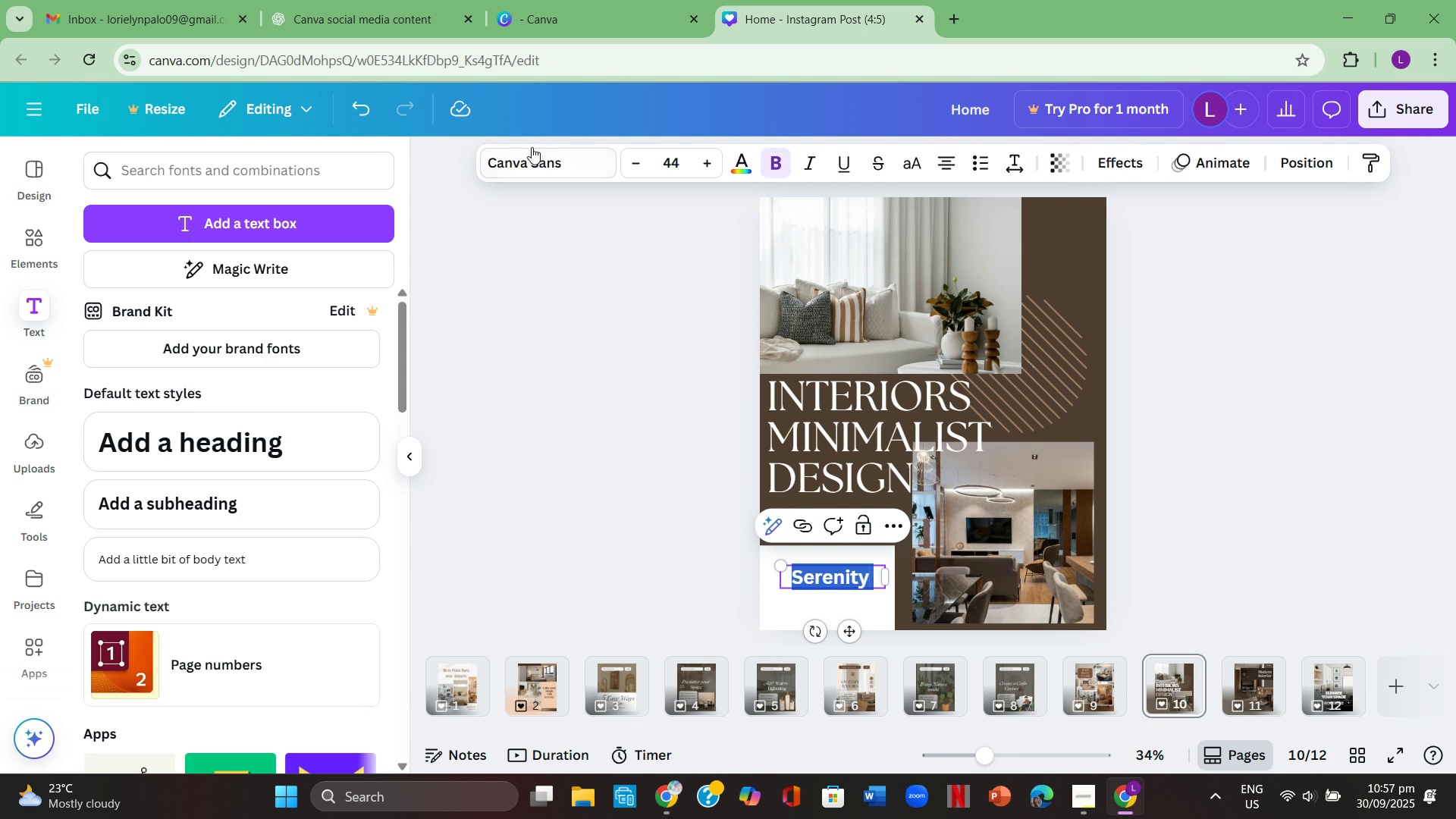 
left_click([535, 159])
 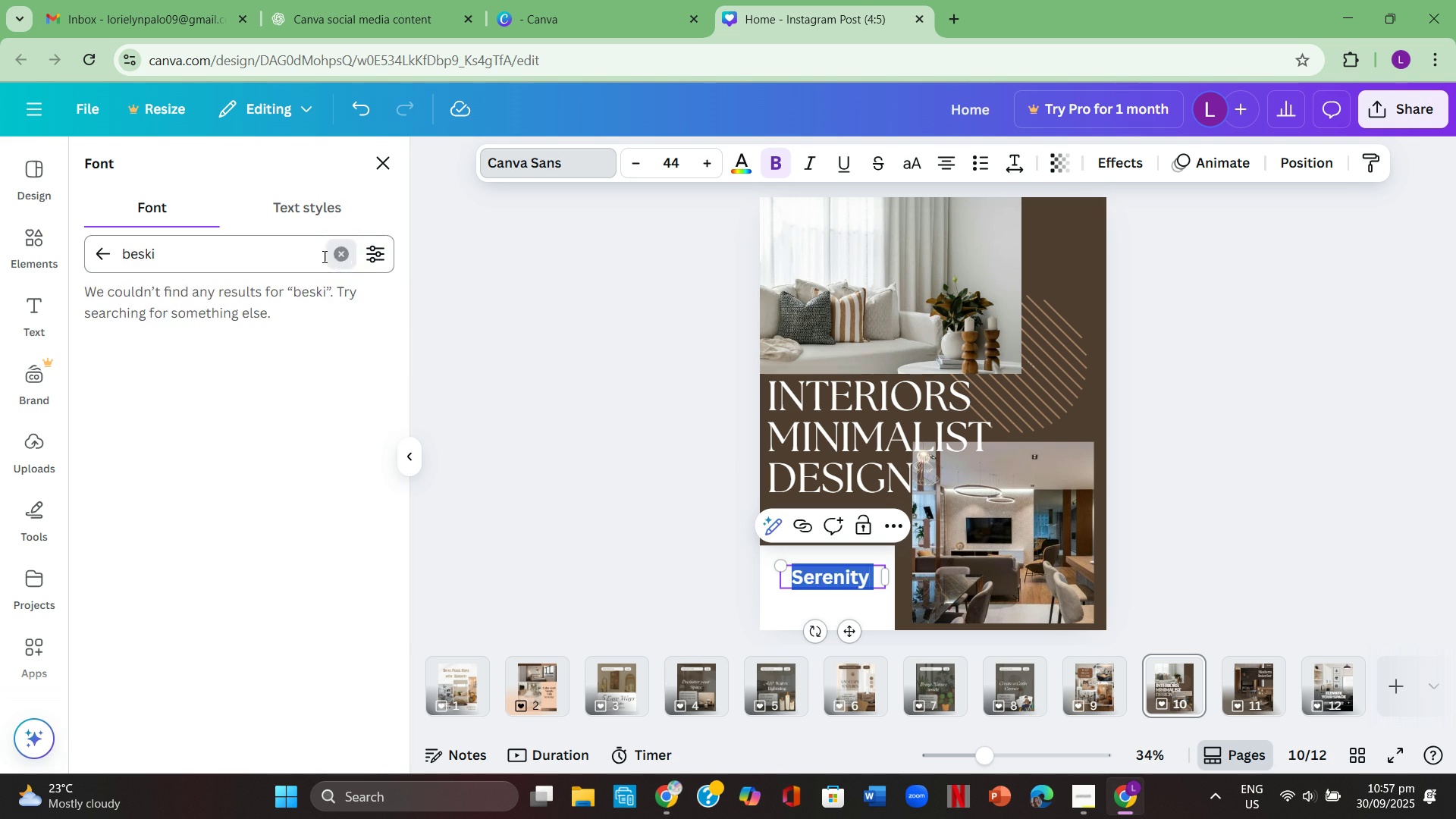 
double_click([307, 254])
 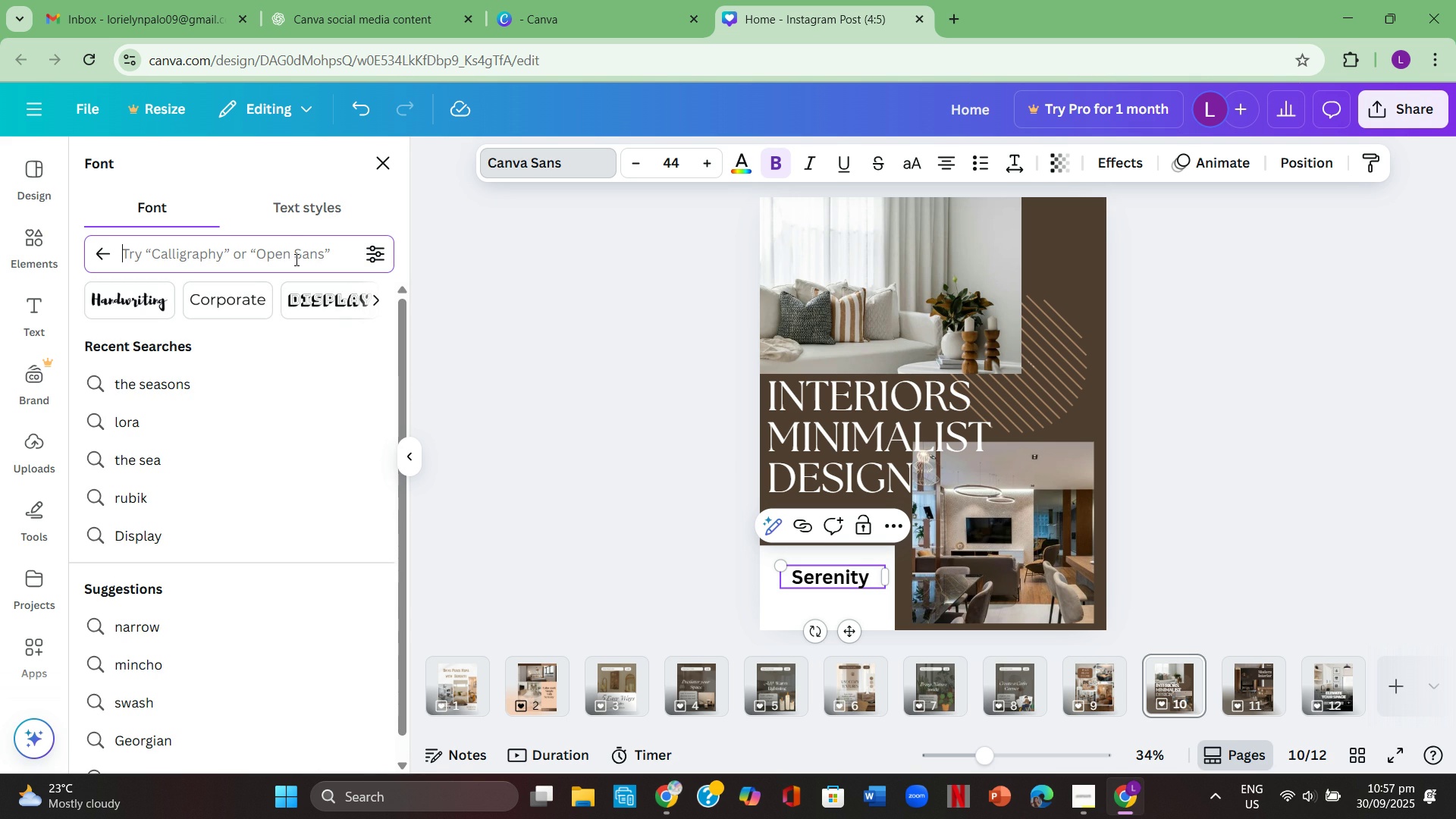 
type(biski)
 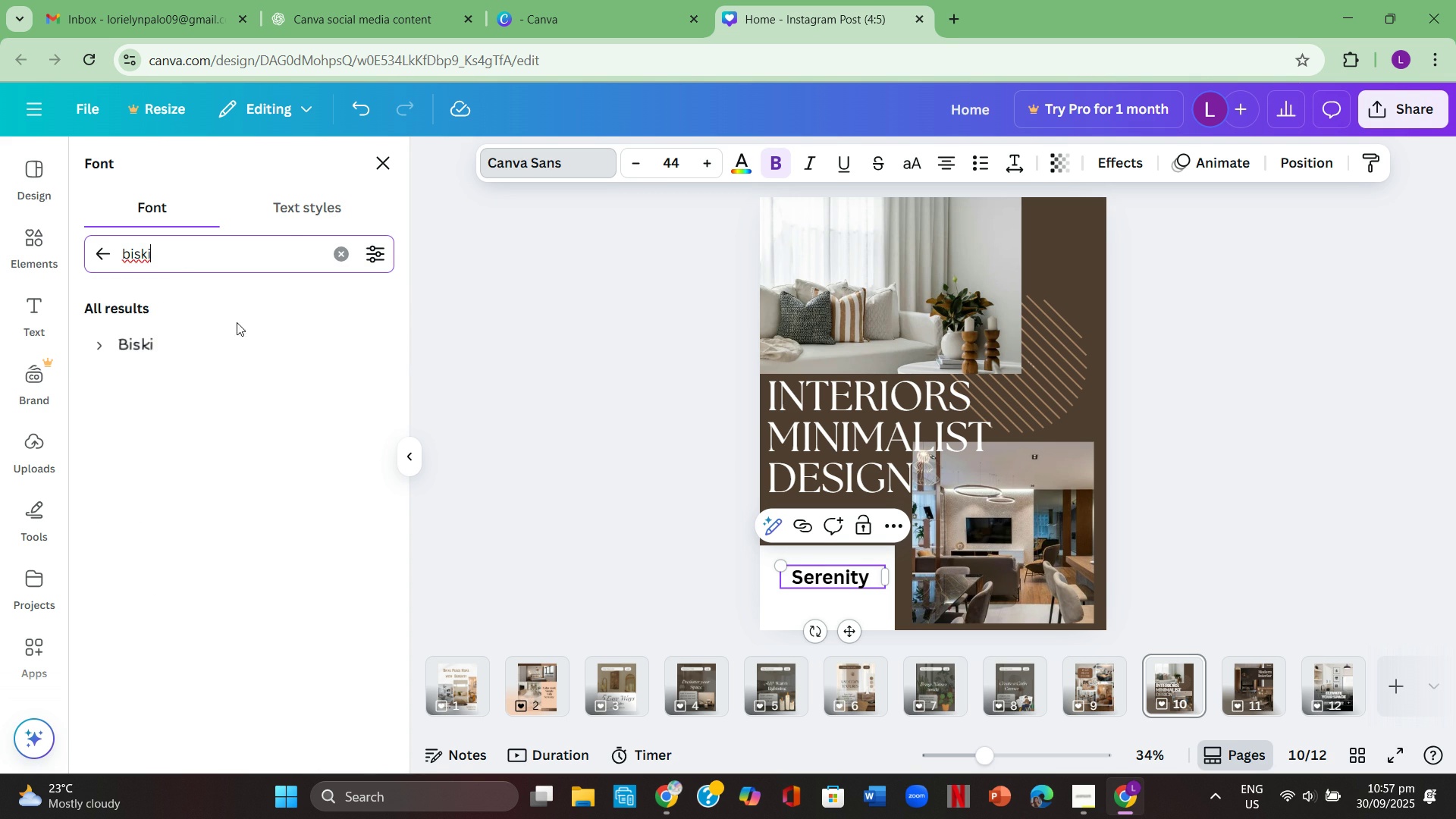 
left_click([221, 342])
 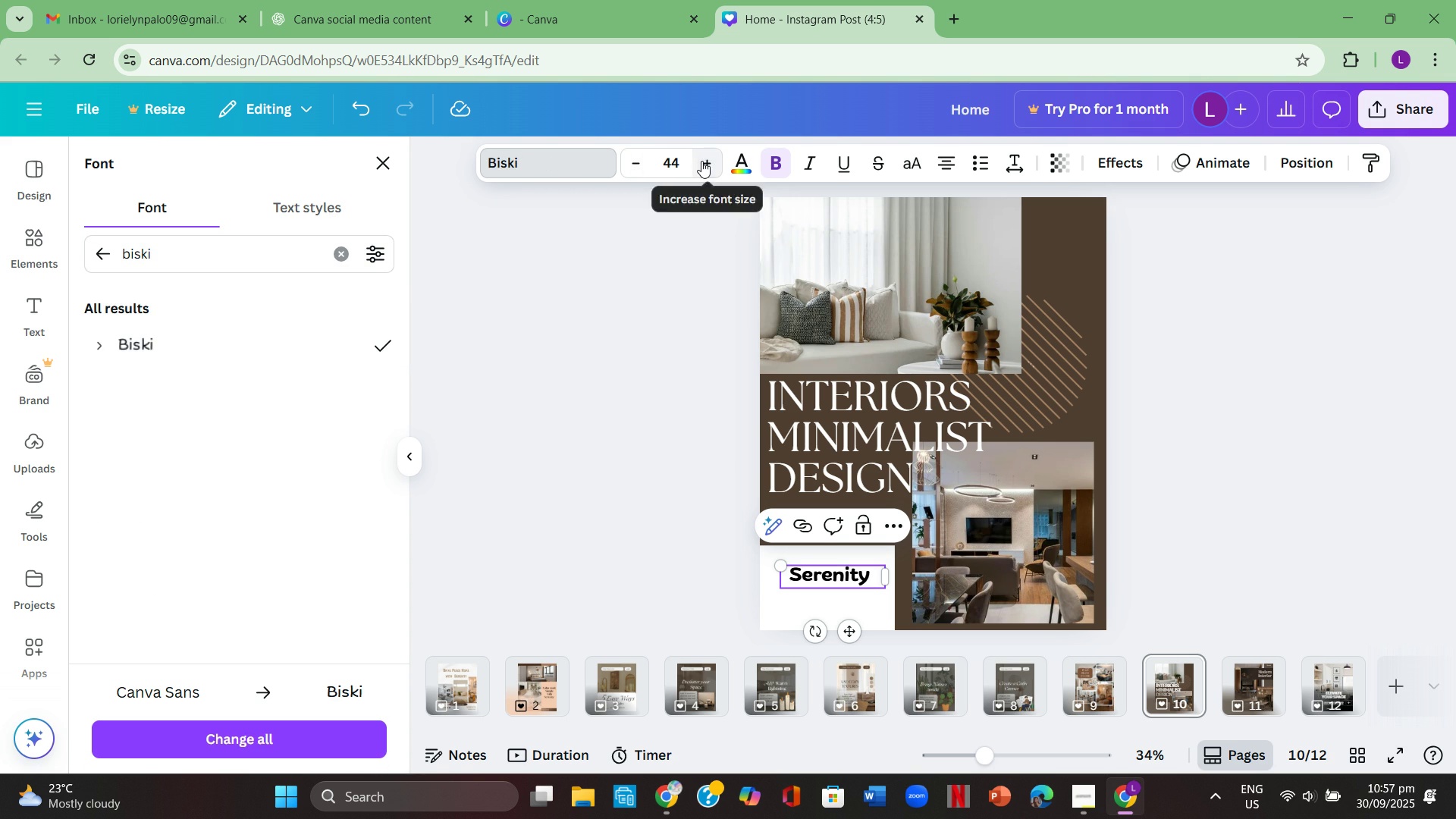 
double_click([701, 161])
 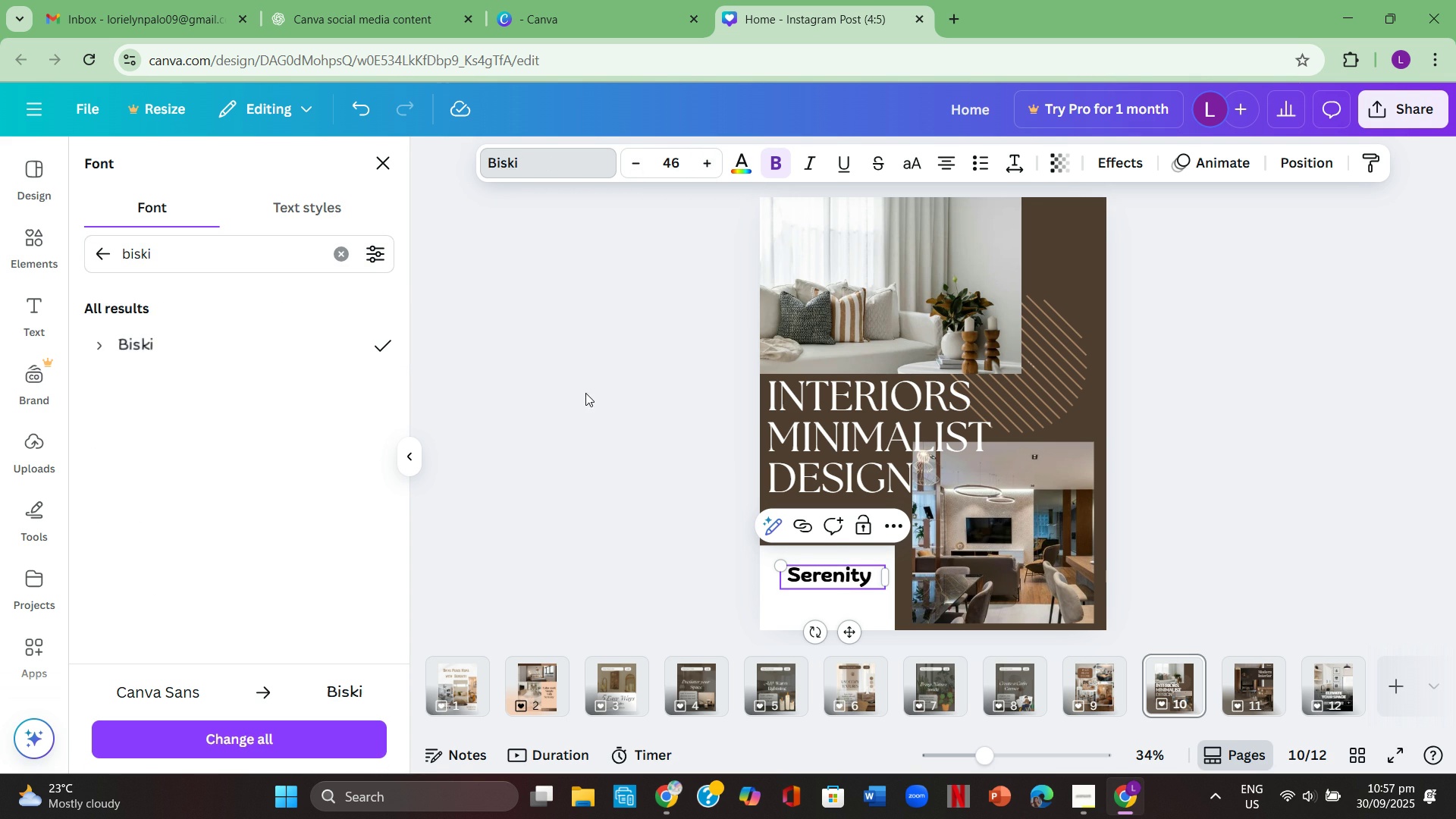 
left_click([585, 393])
 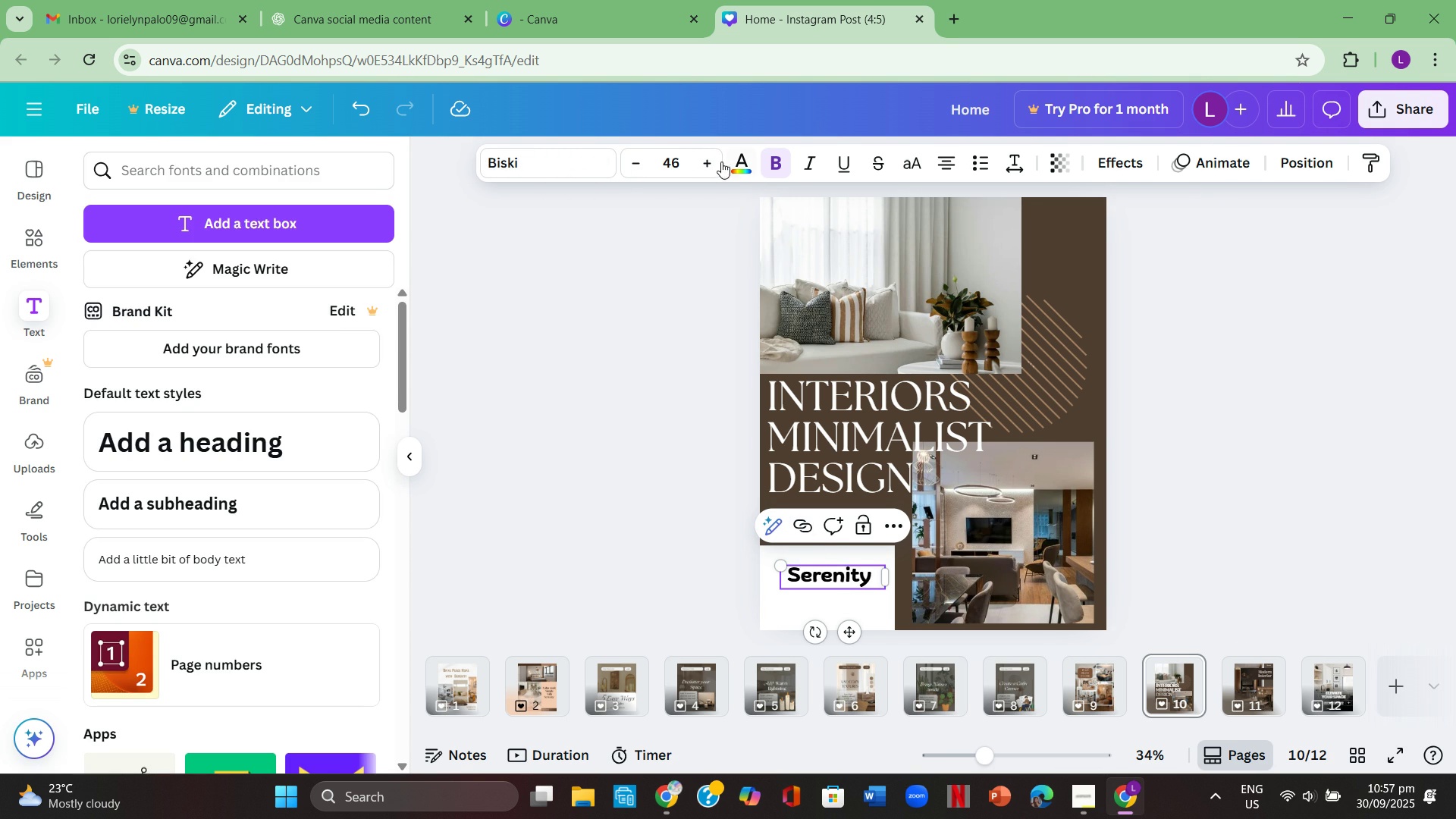 
left_click([709, 159])
 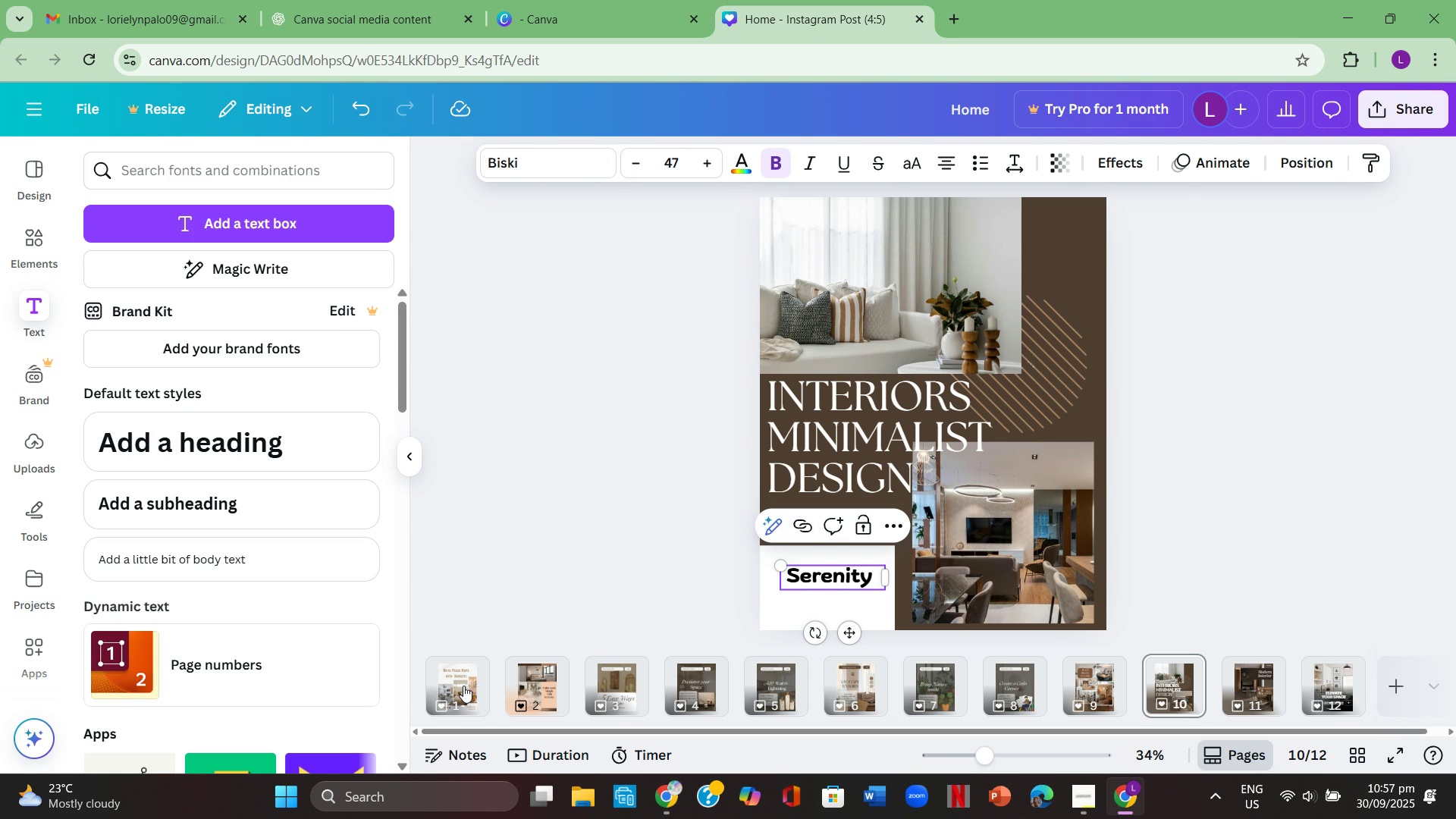 
left_click([463, 686])
 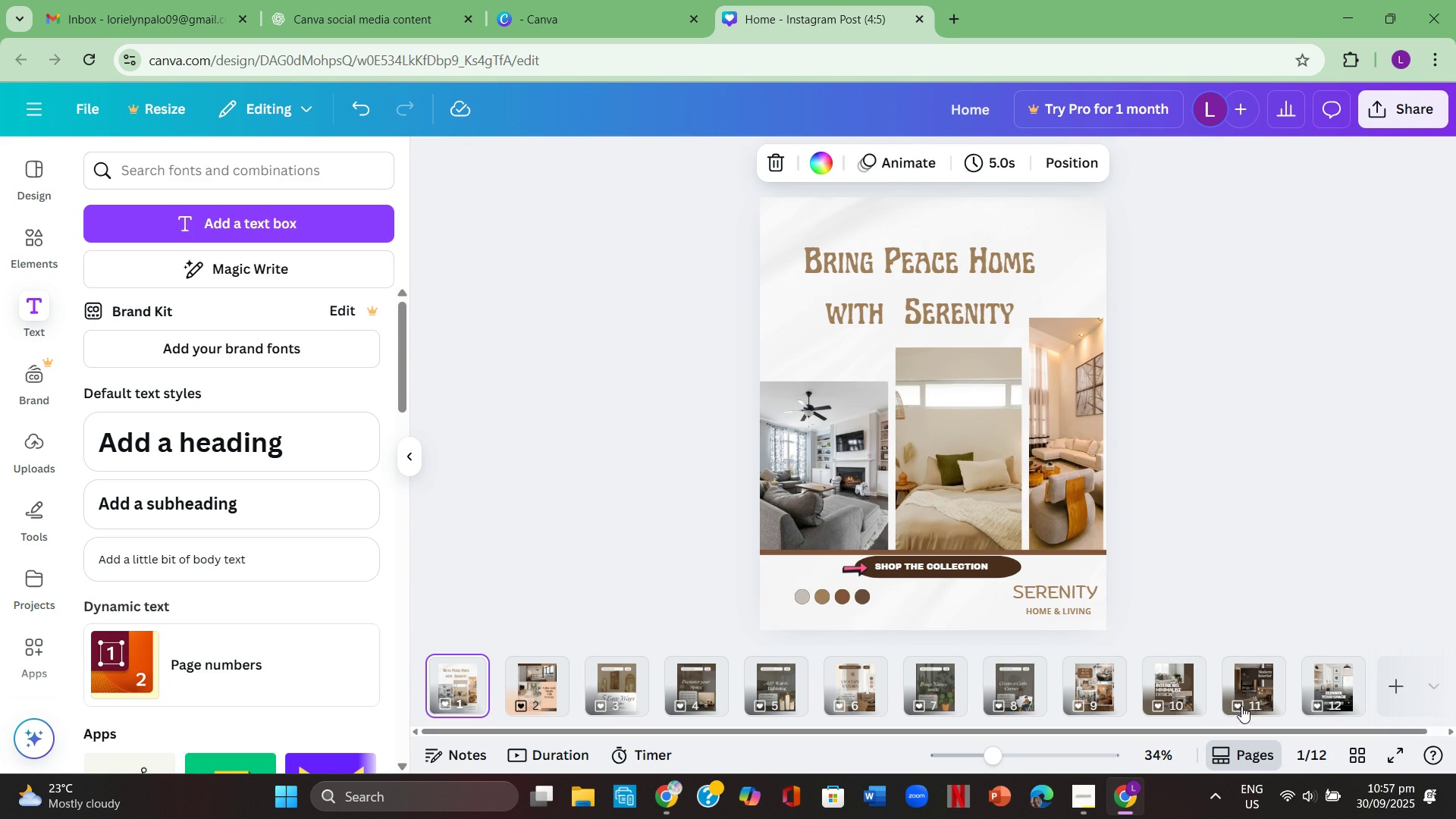 
left_click([1254, 688])
 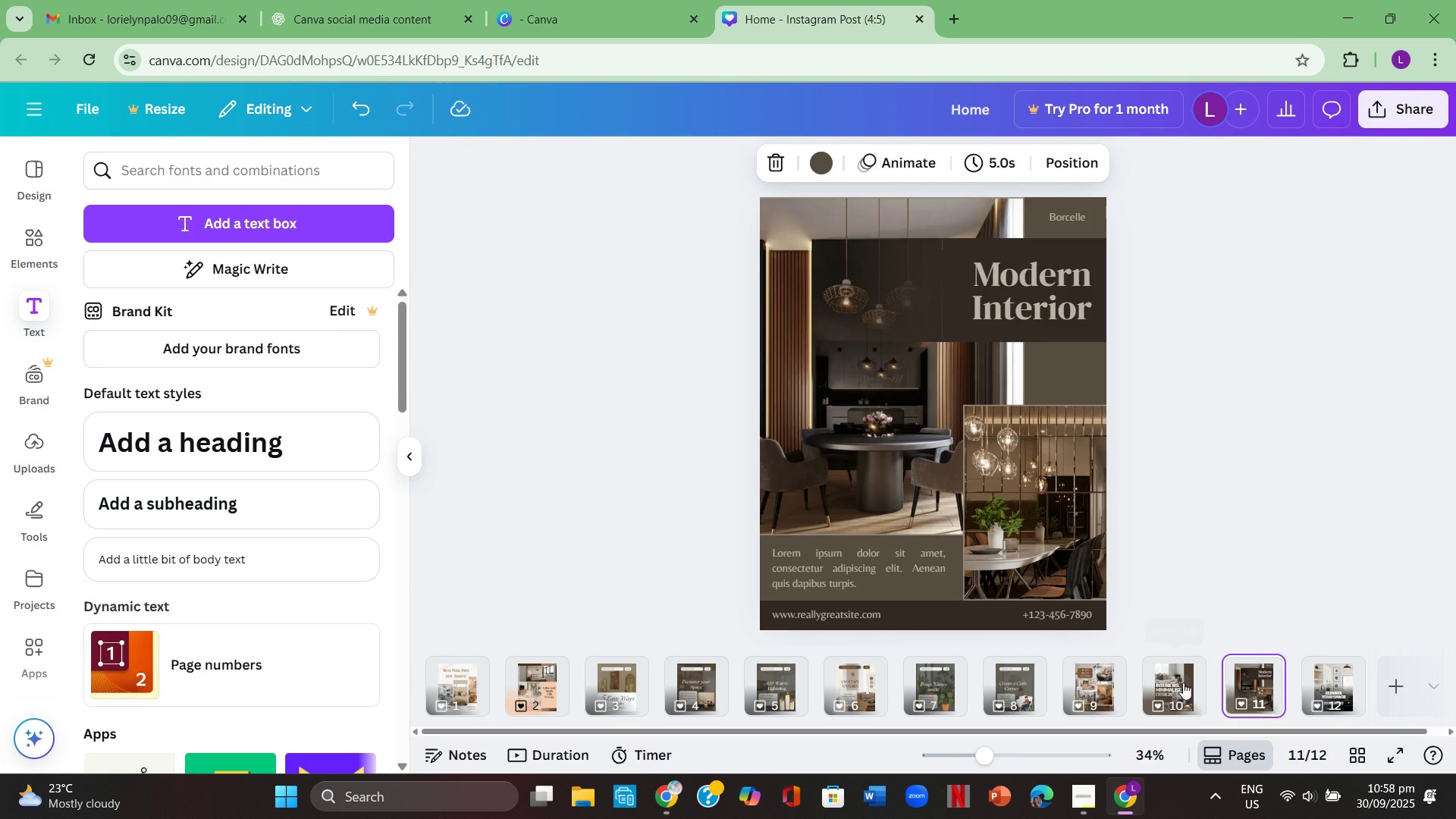 
left_click([1175, 680])
 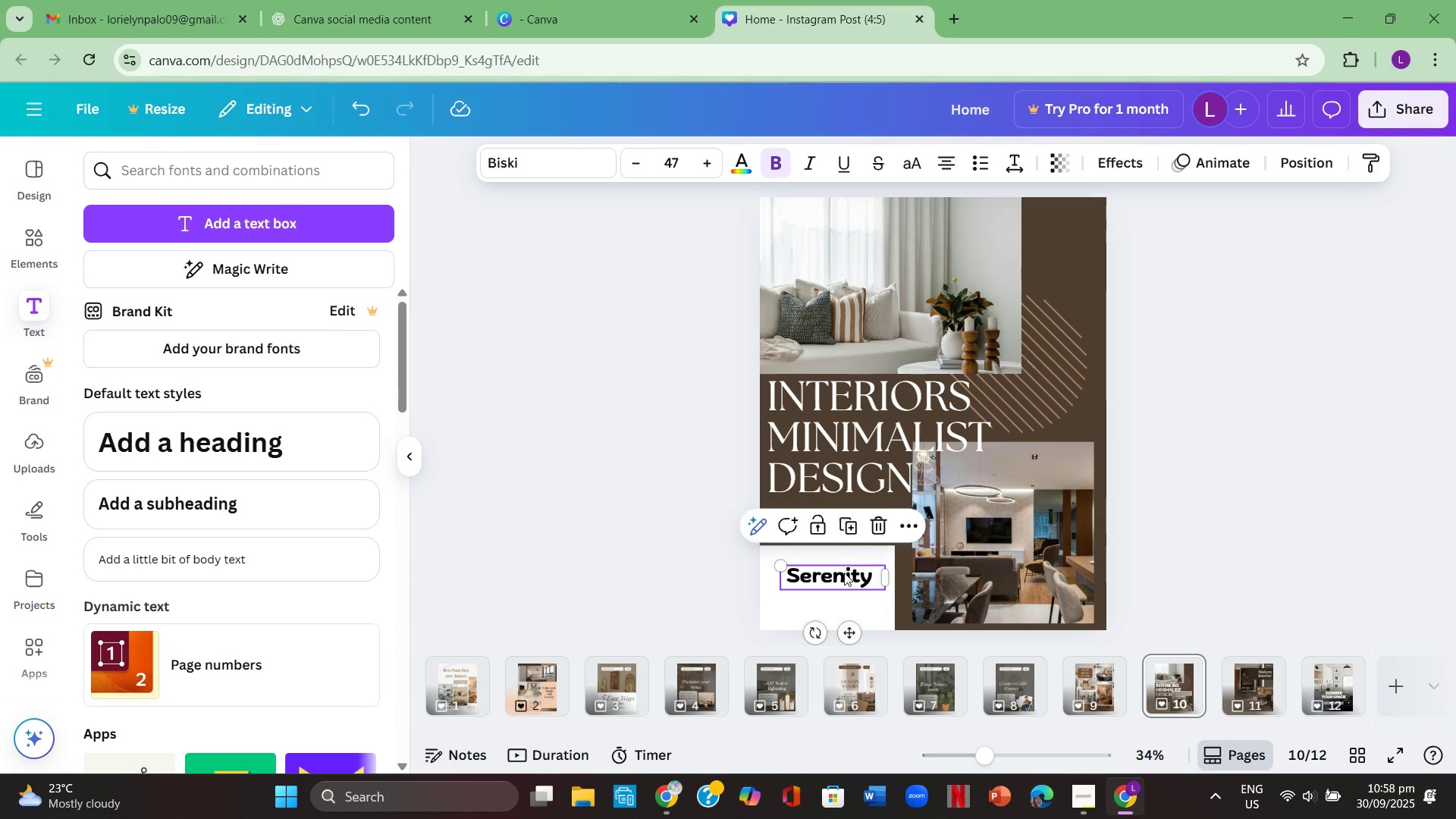 
double_click([844, 573])
 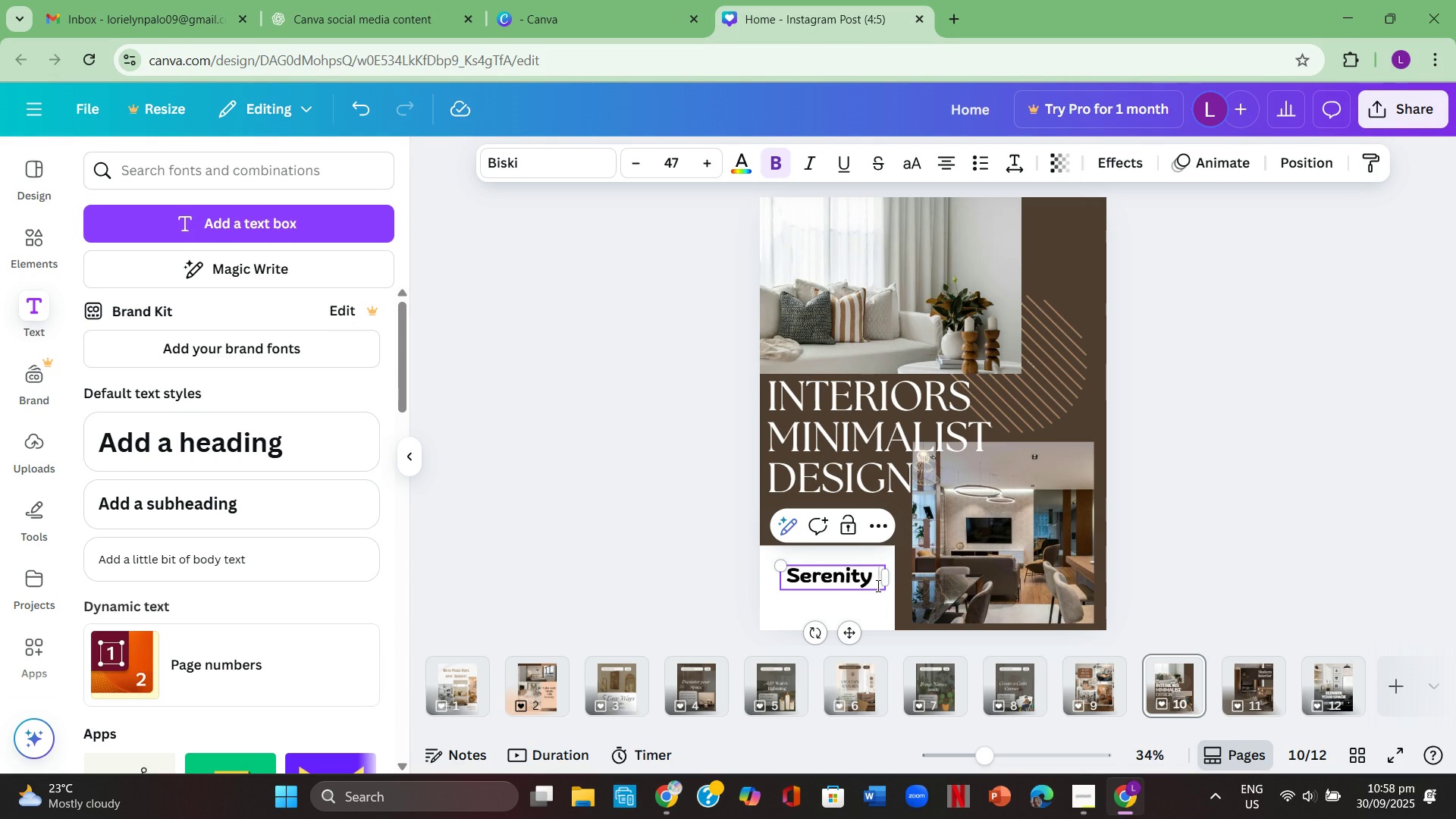 
left_click([877, 585])